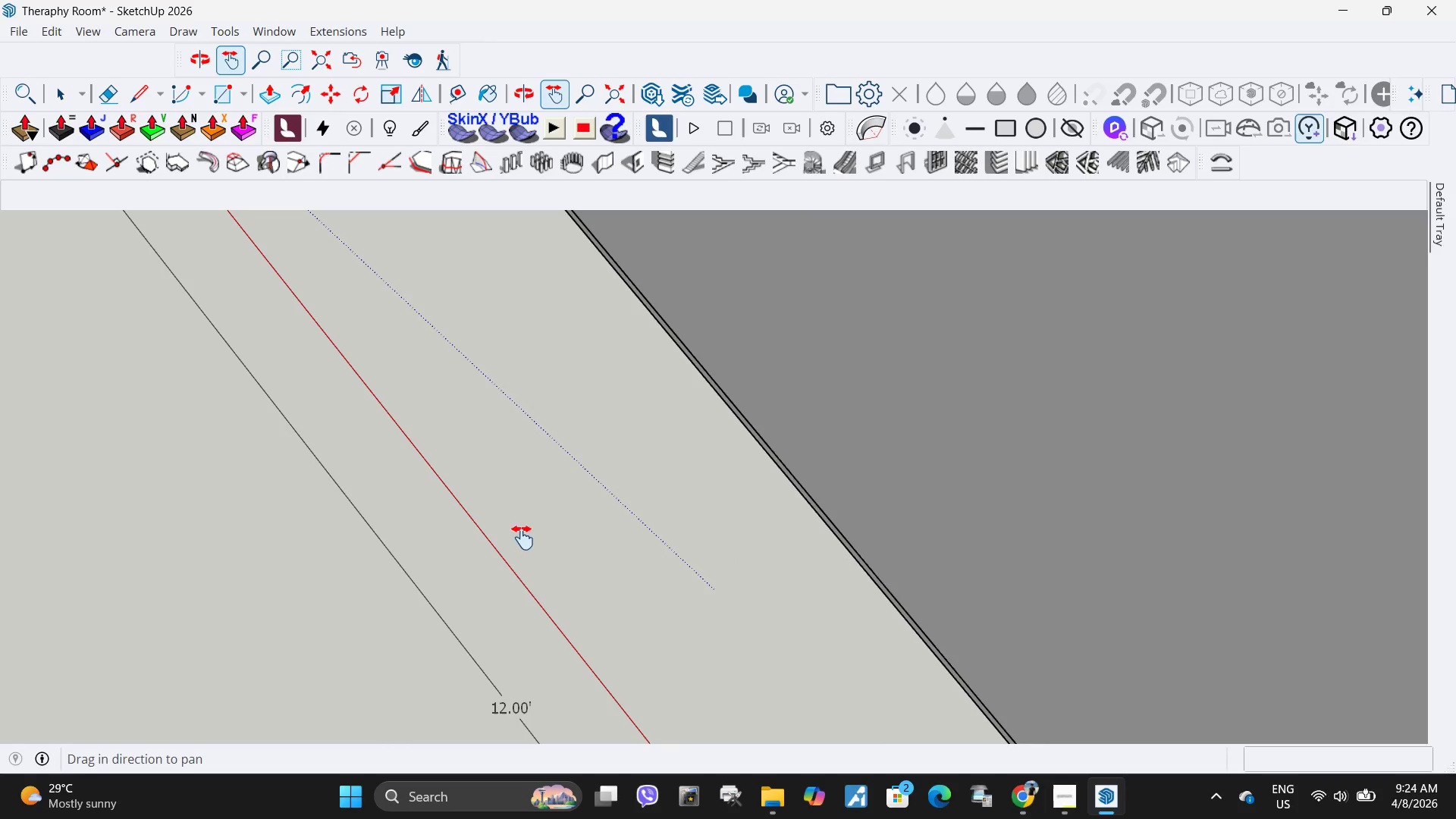 
left_click_drag(start_coordinate=[491, 563], to_coordinate=[820, 328])
 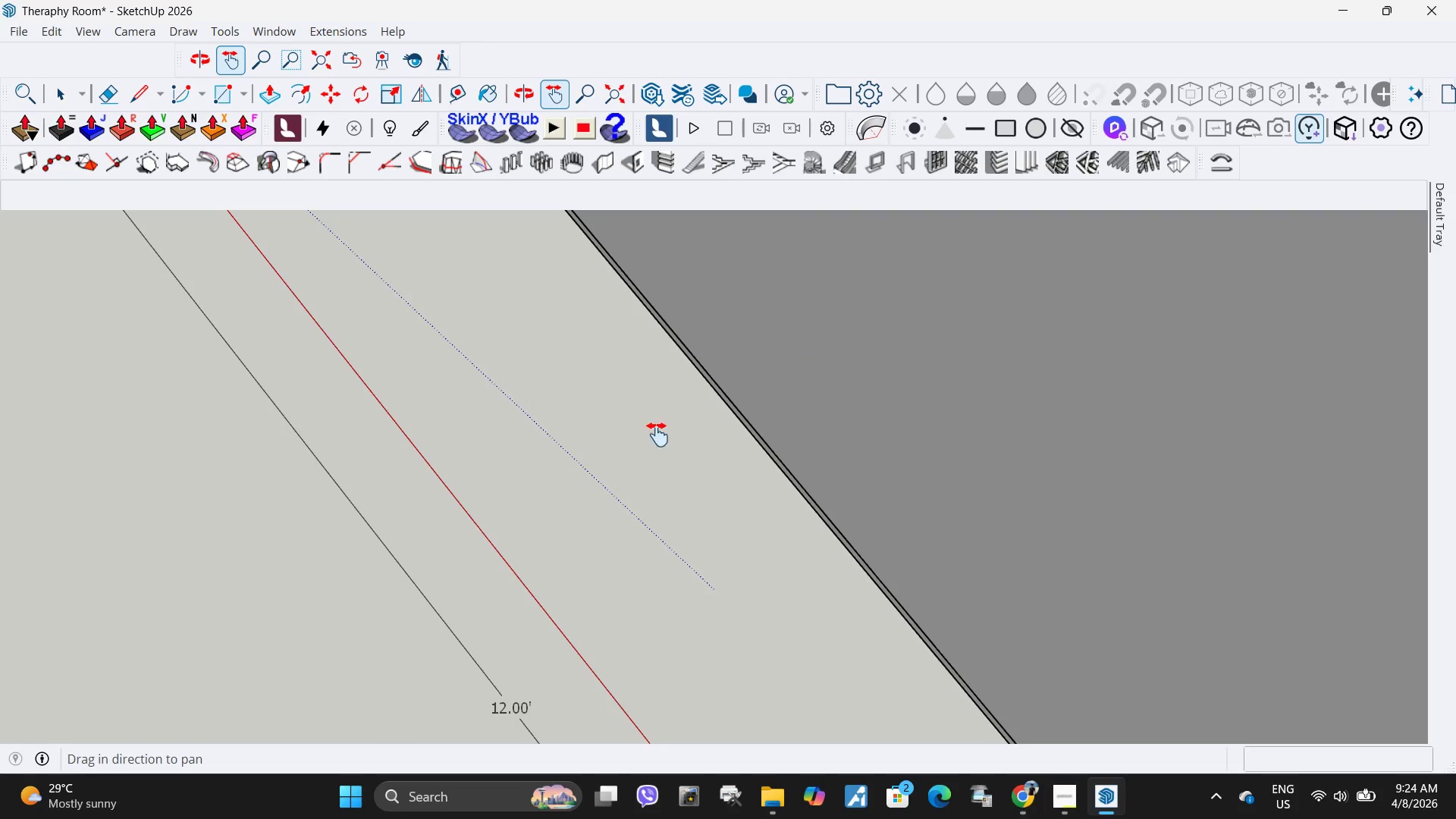 
scroll: coordinate [671, 402], scroll_direction: down, amount: 19.0
 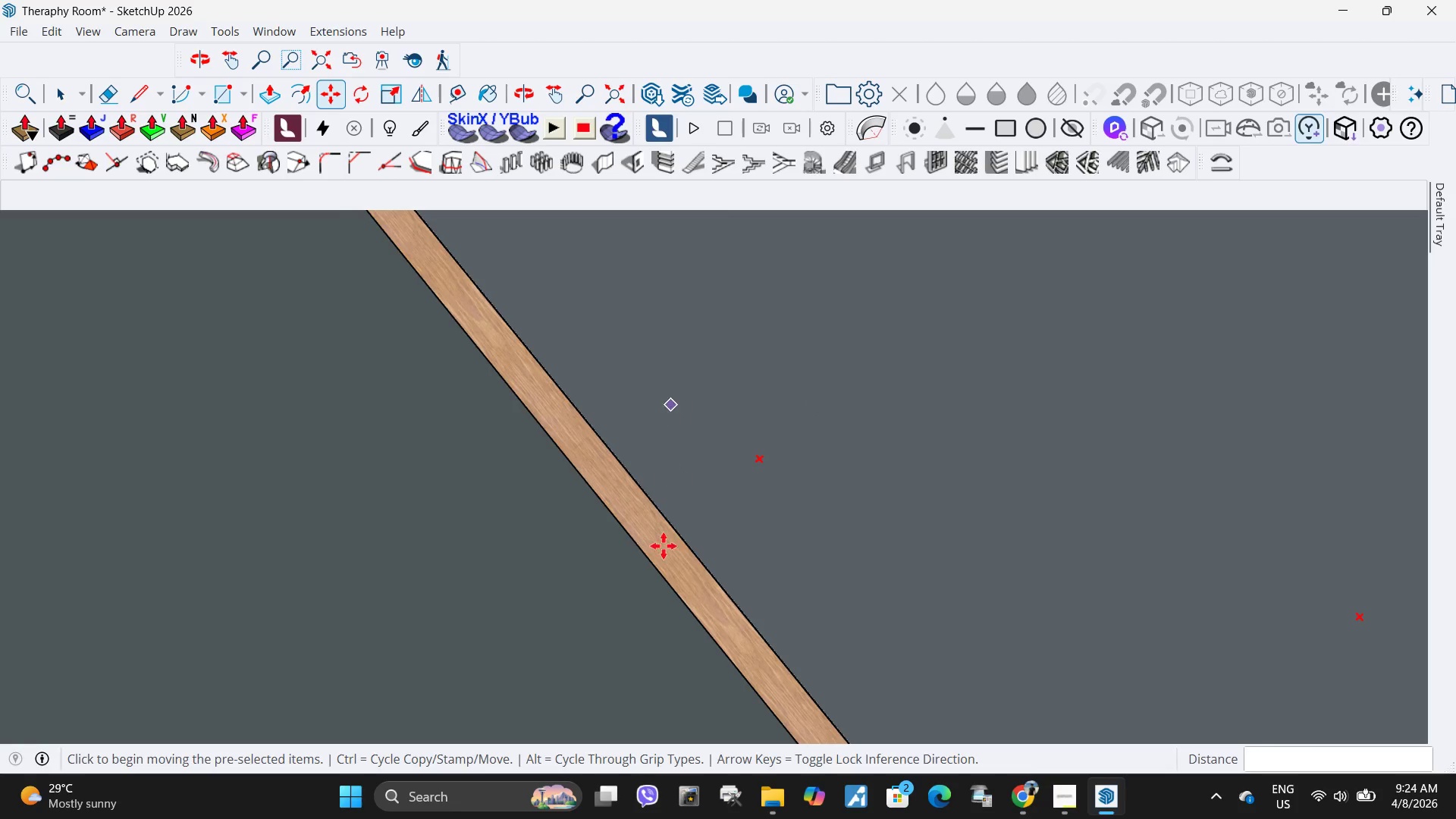 
key(Space)
 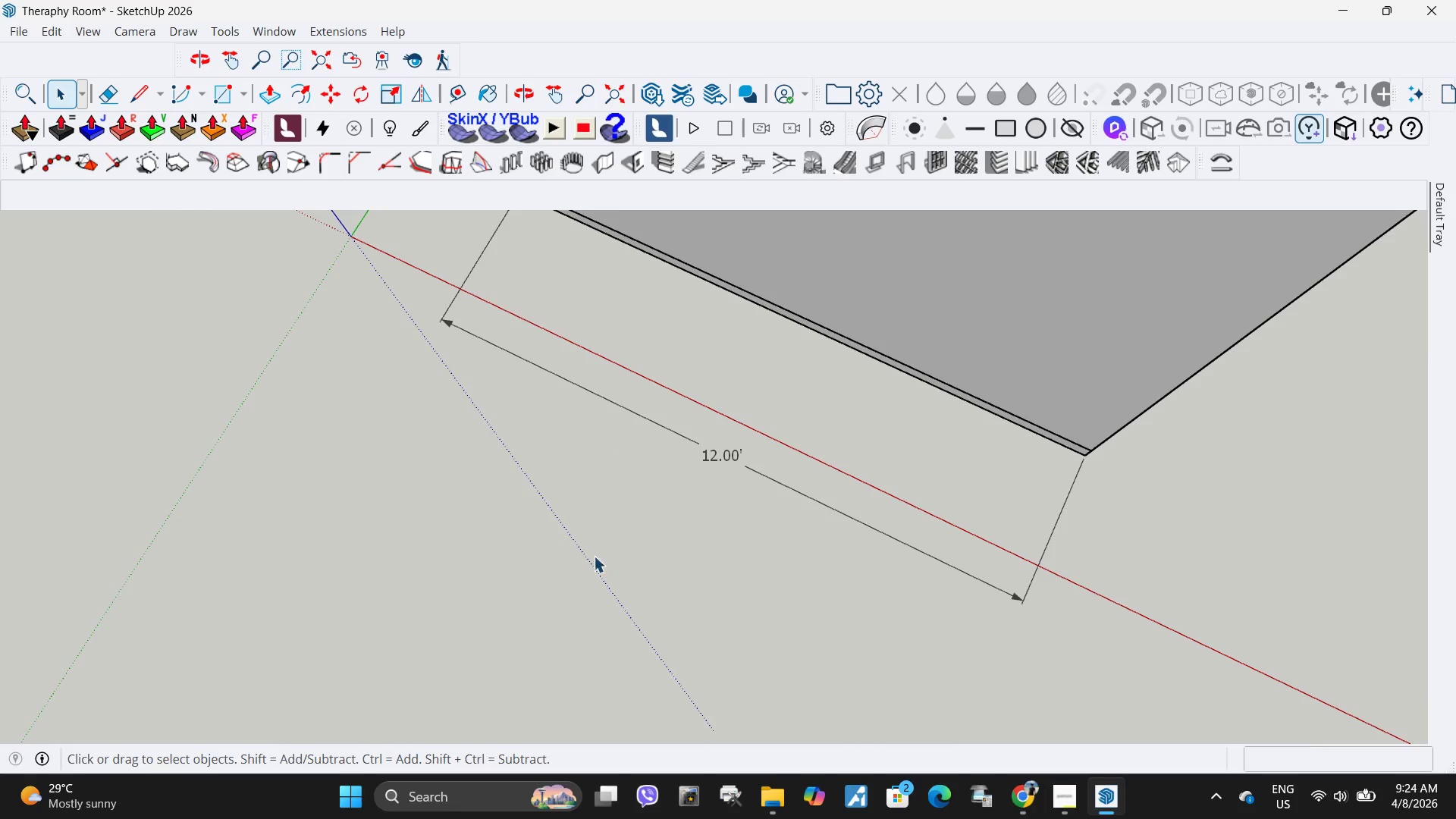 
left_click([574, 569])
 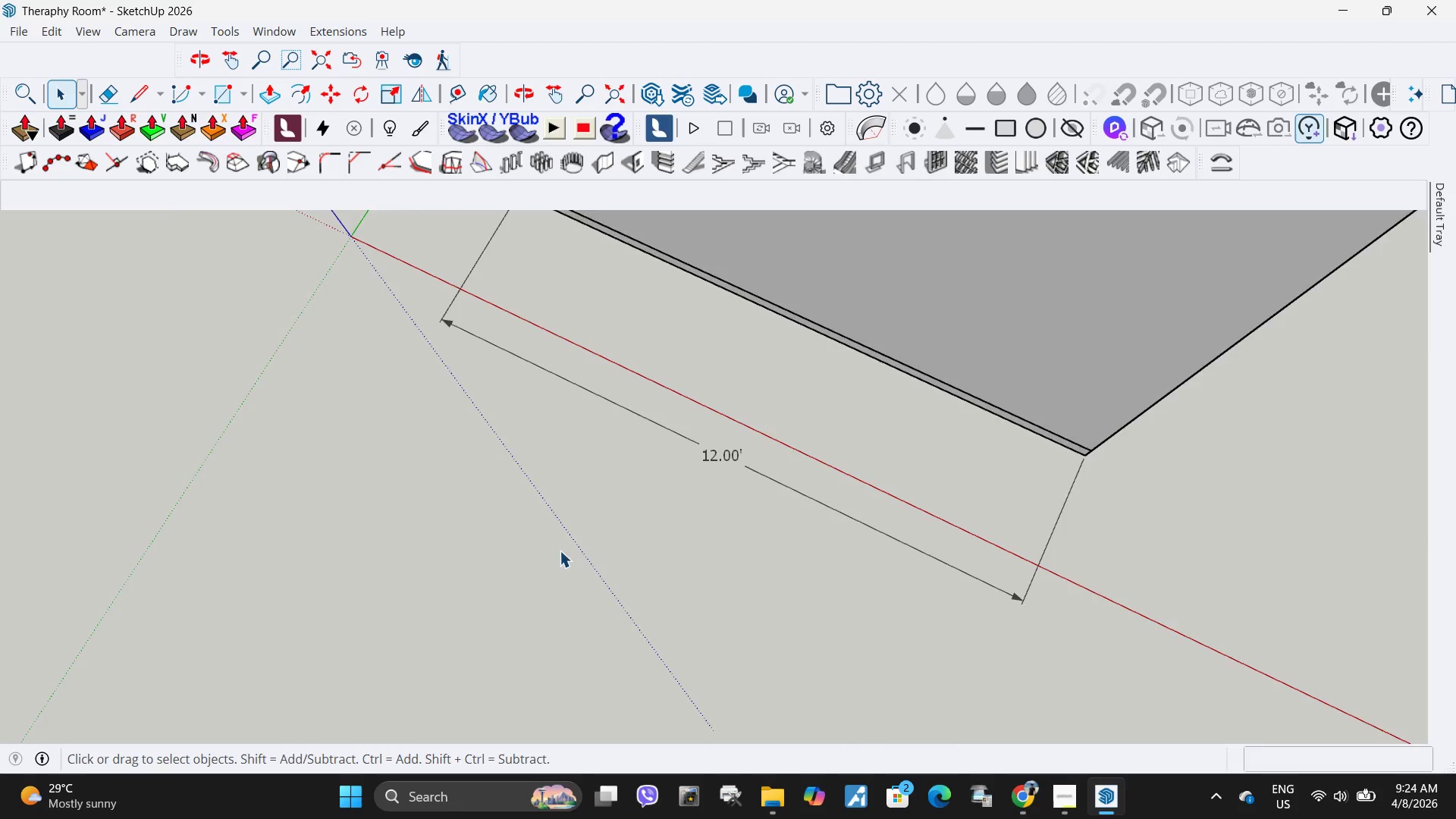 
scroll: coordinate [639, 447], scroll_direction: down, amount: 16.0
 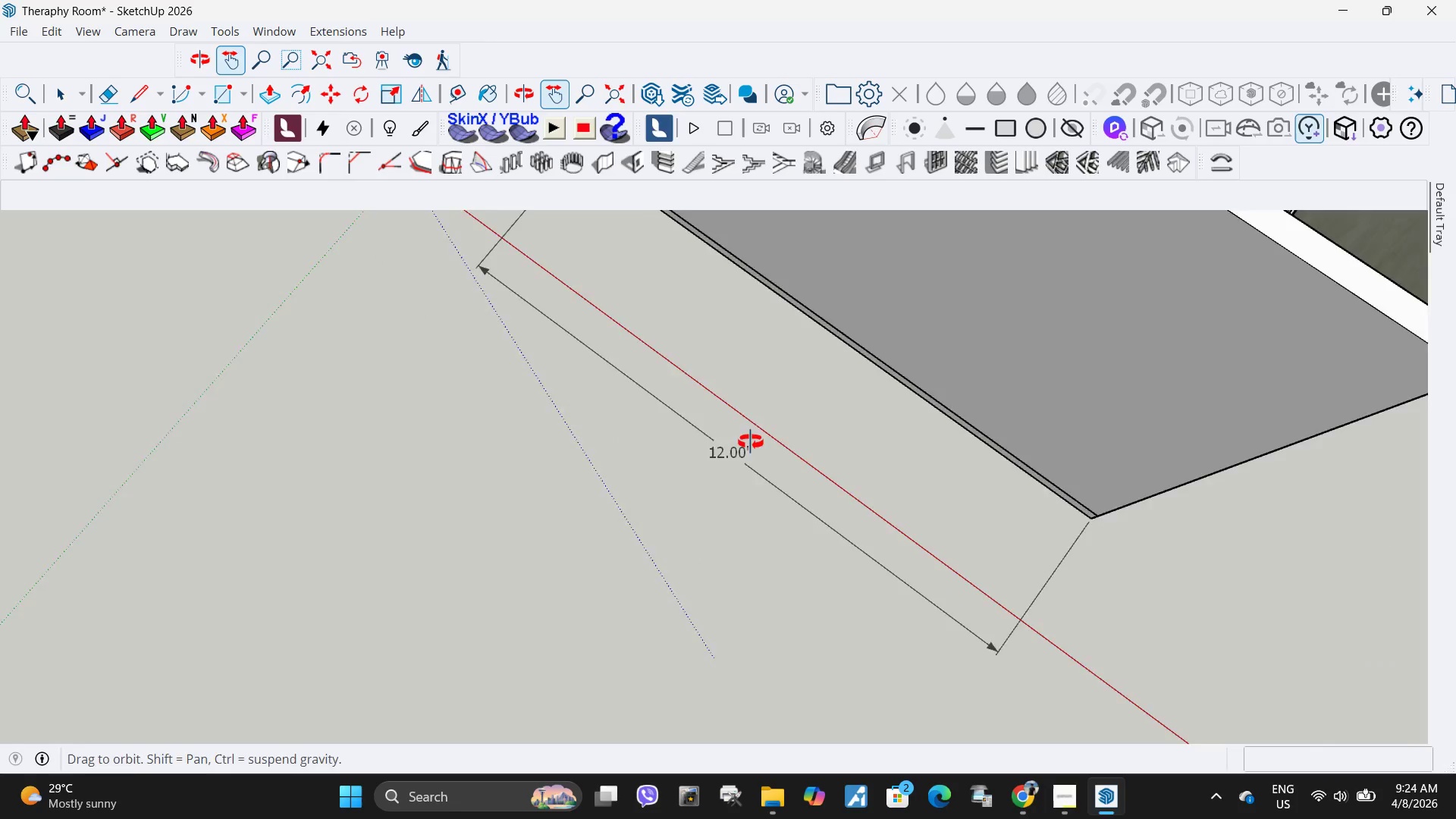 
key(H)
 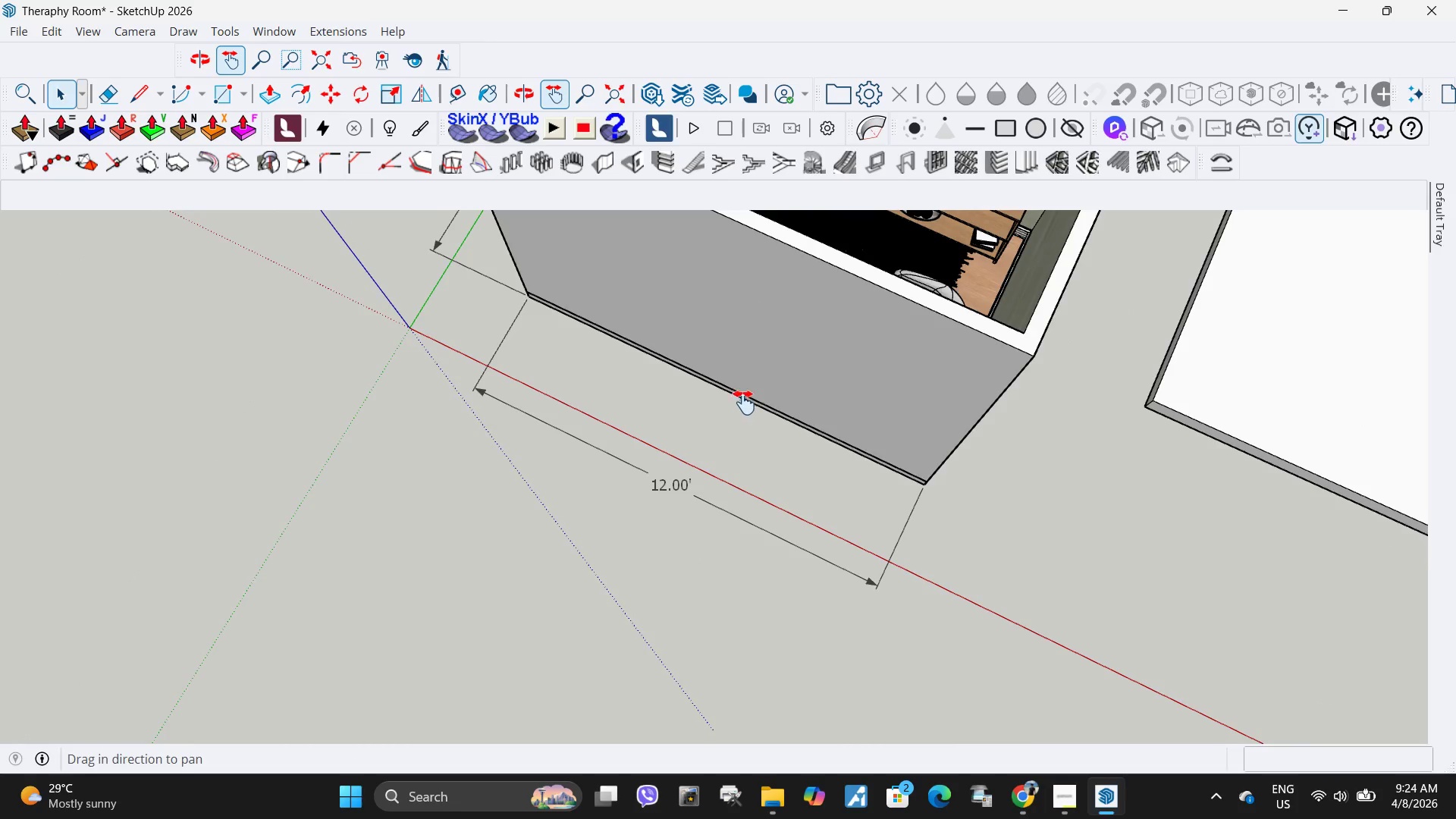 
left_click_drag(start_coordinate=[745, 400], to_coordinate=[642, 579])
 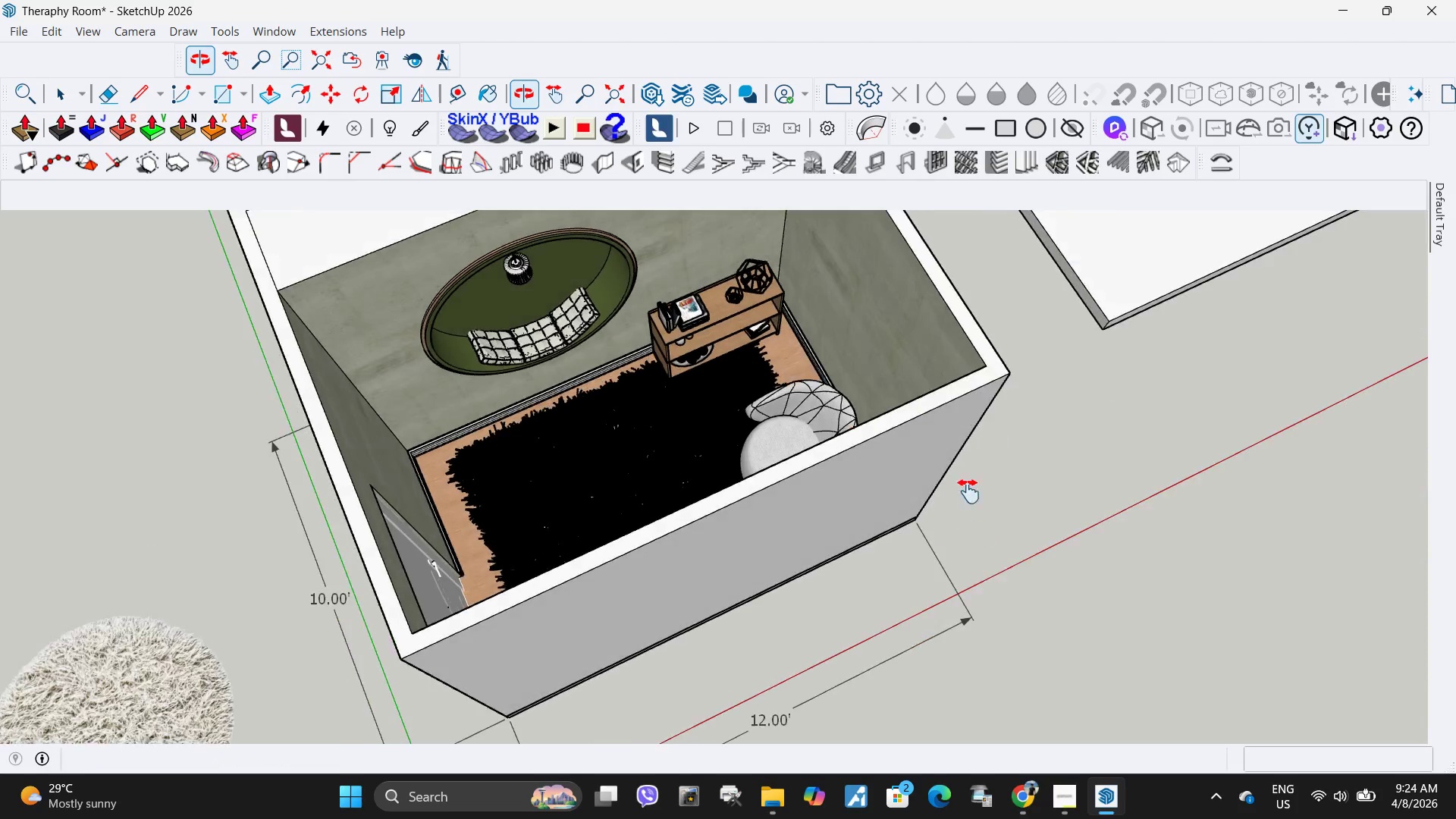 
scroll: coordinate [553, 552], scroll_direction: down, amount: 5.0
 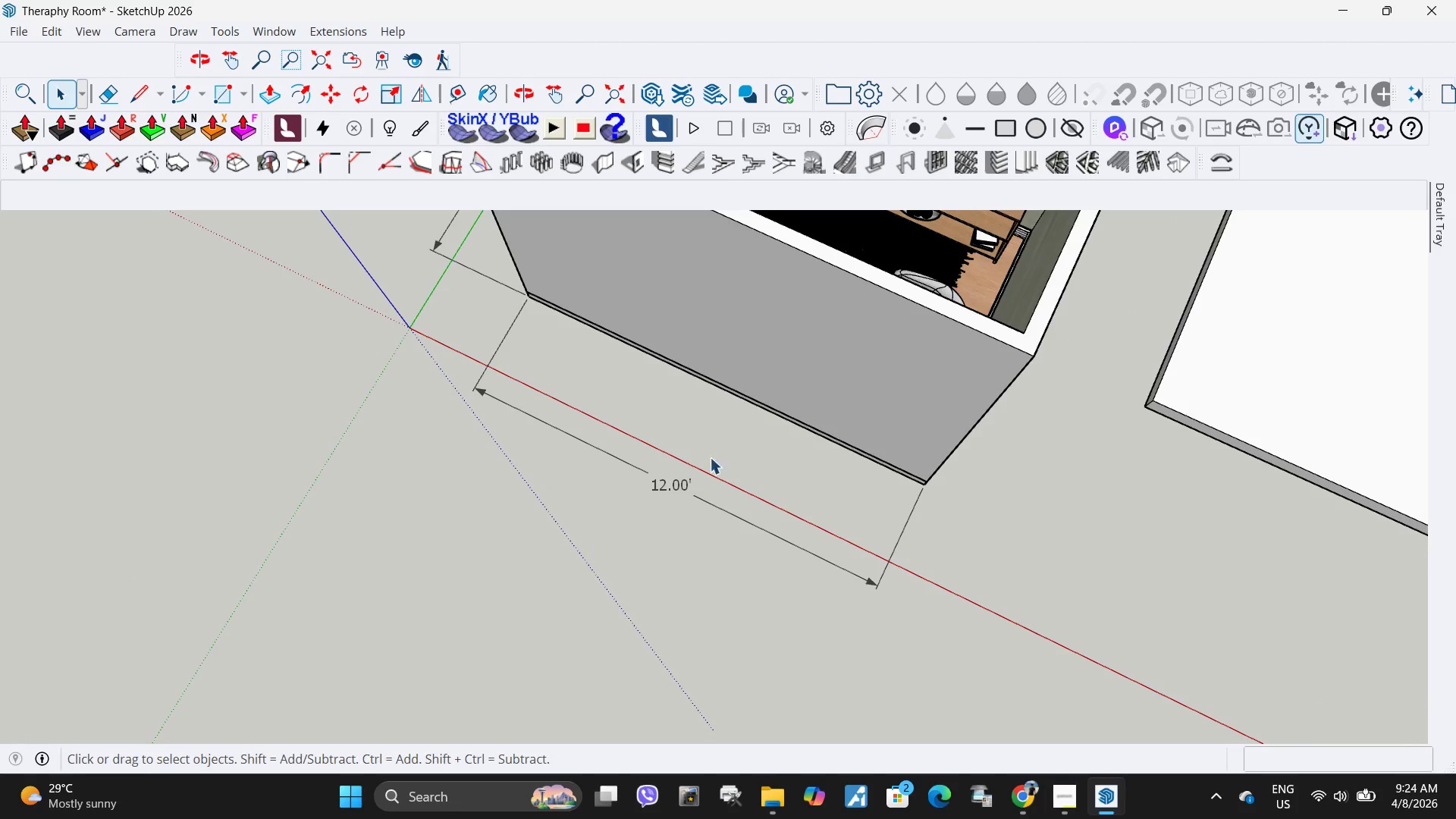 
scroll: coordinate [585, 436], scroll_direction: up, amount: 5.0
 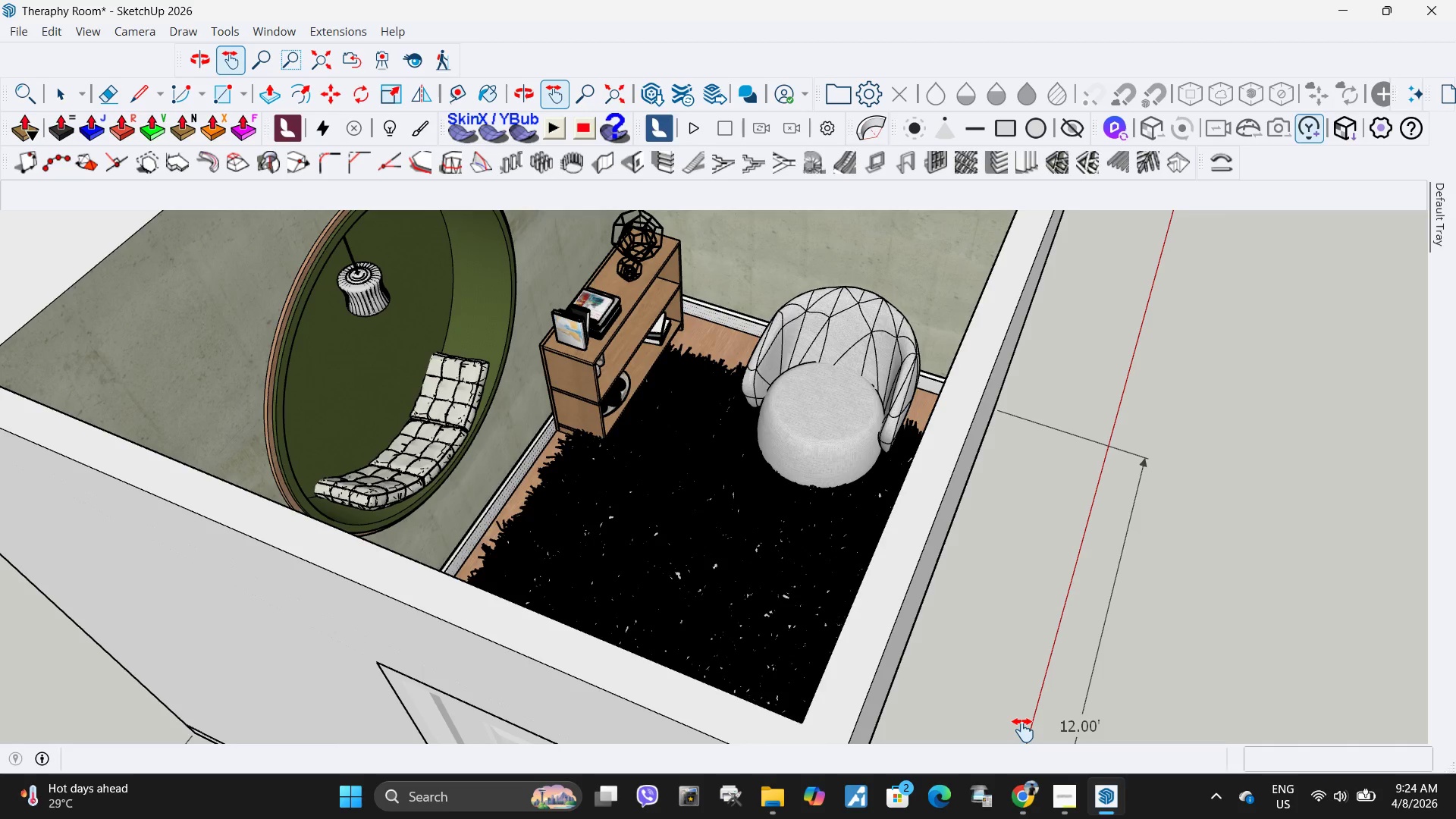 
wait(33.81)
 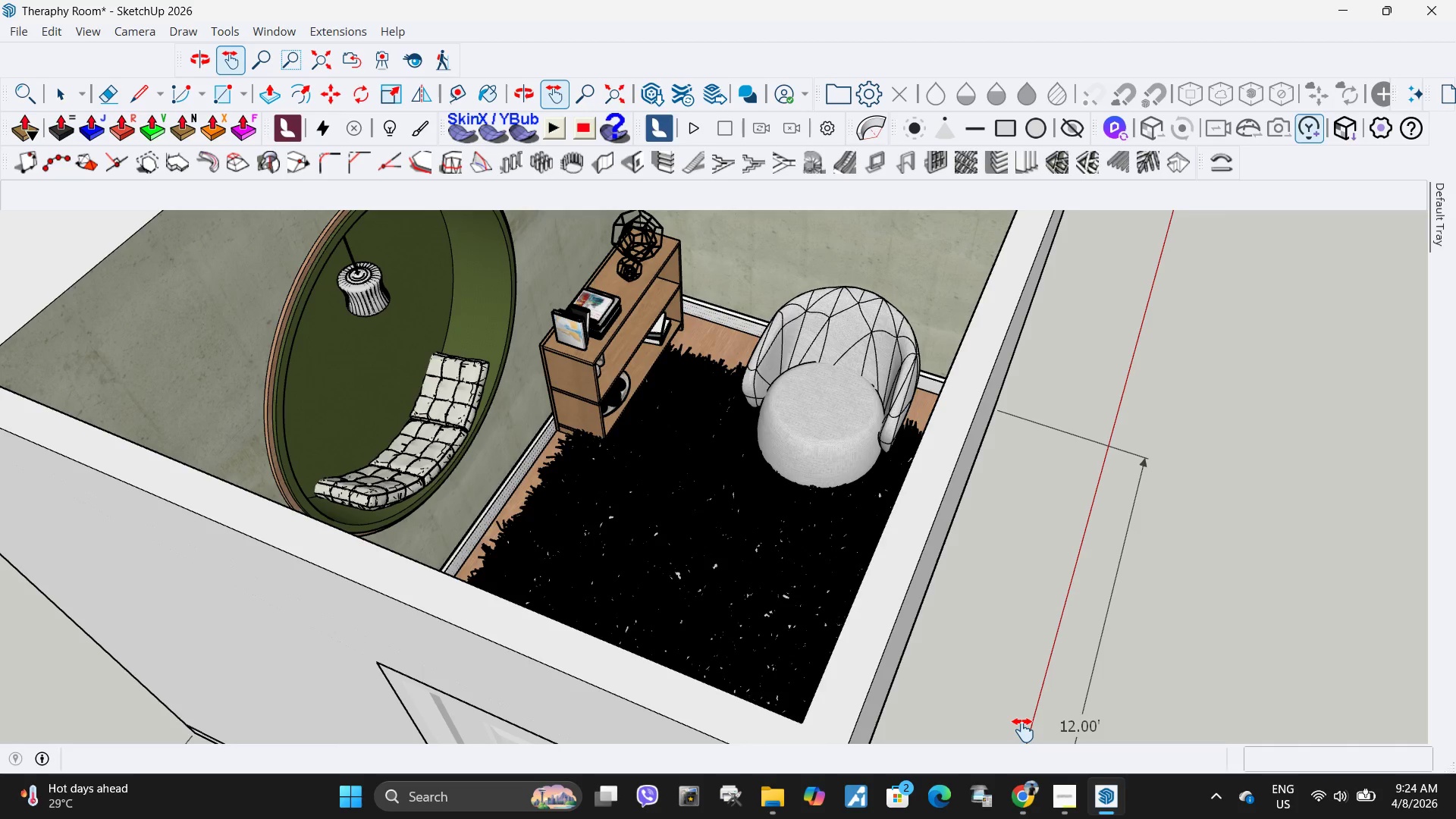 
scroll: coordinate [886, 294], scroll_direction: down, amount: 2.0
 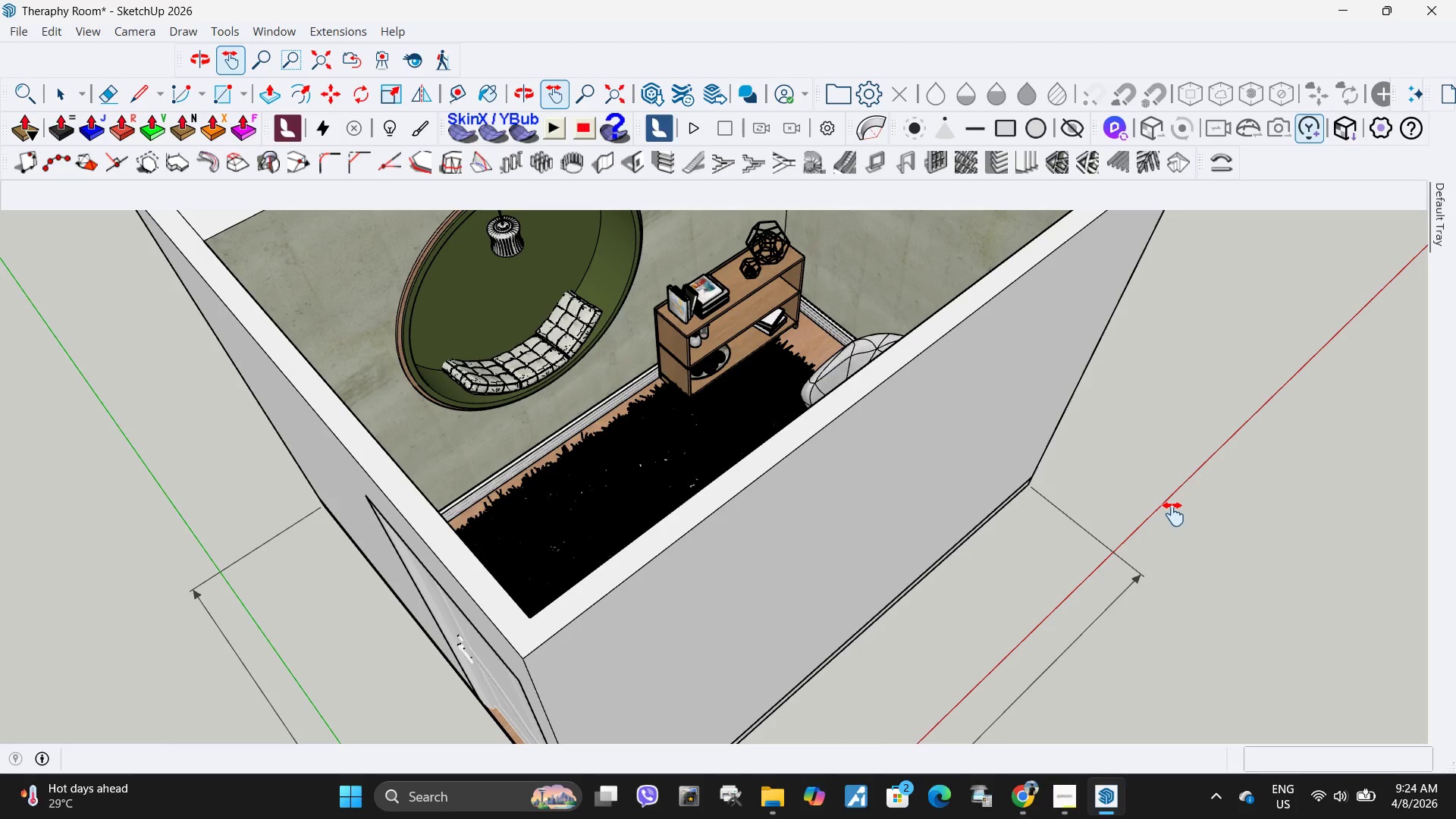 
key(Space)
 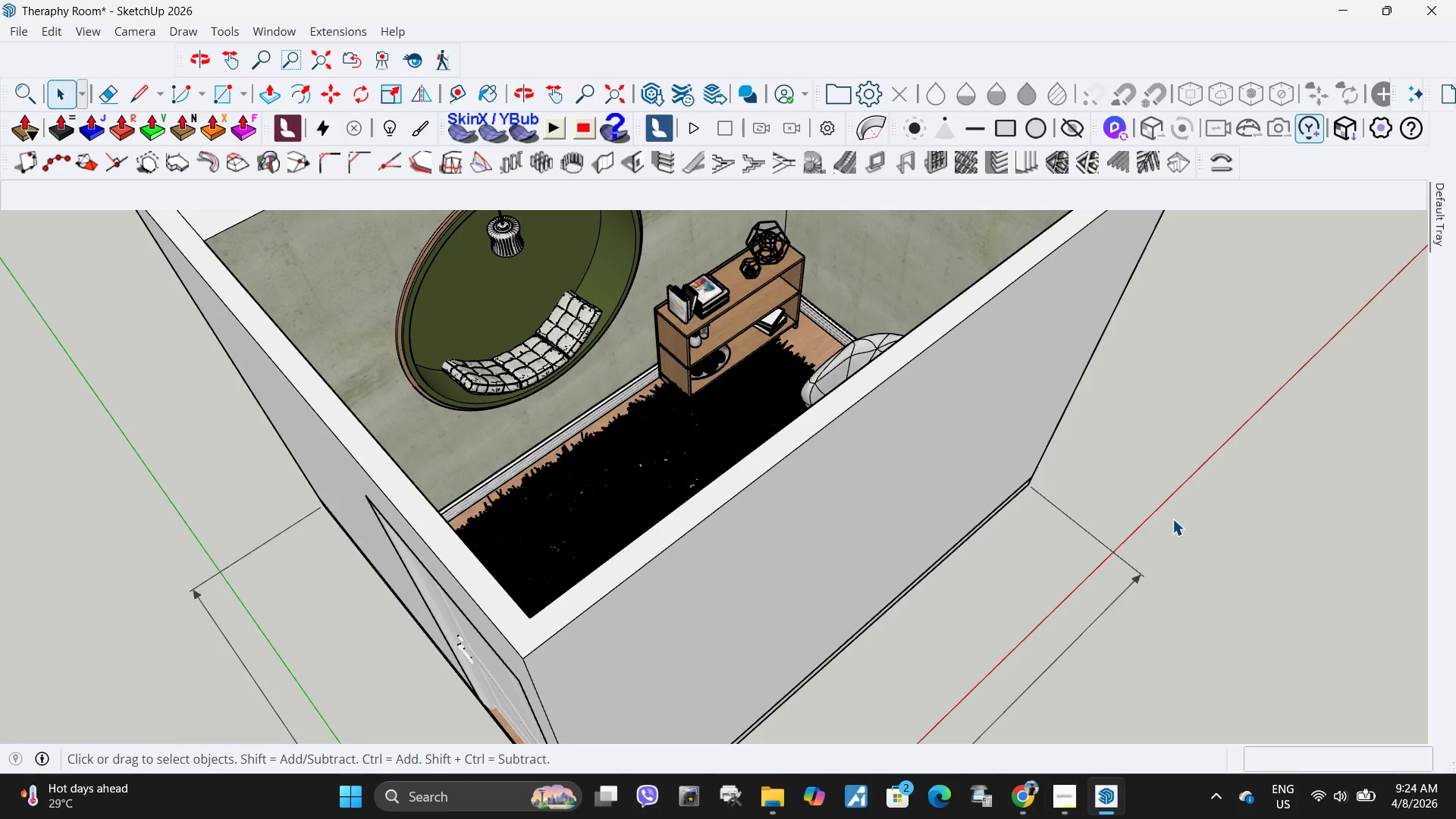 
left_click([1193, 549])
 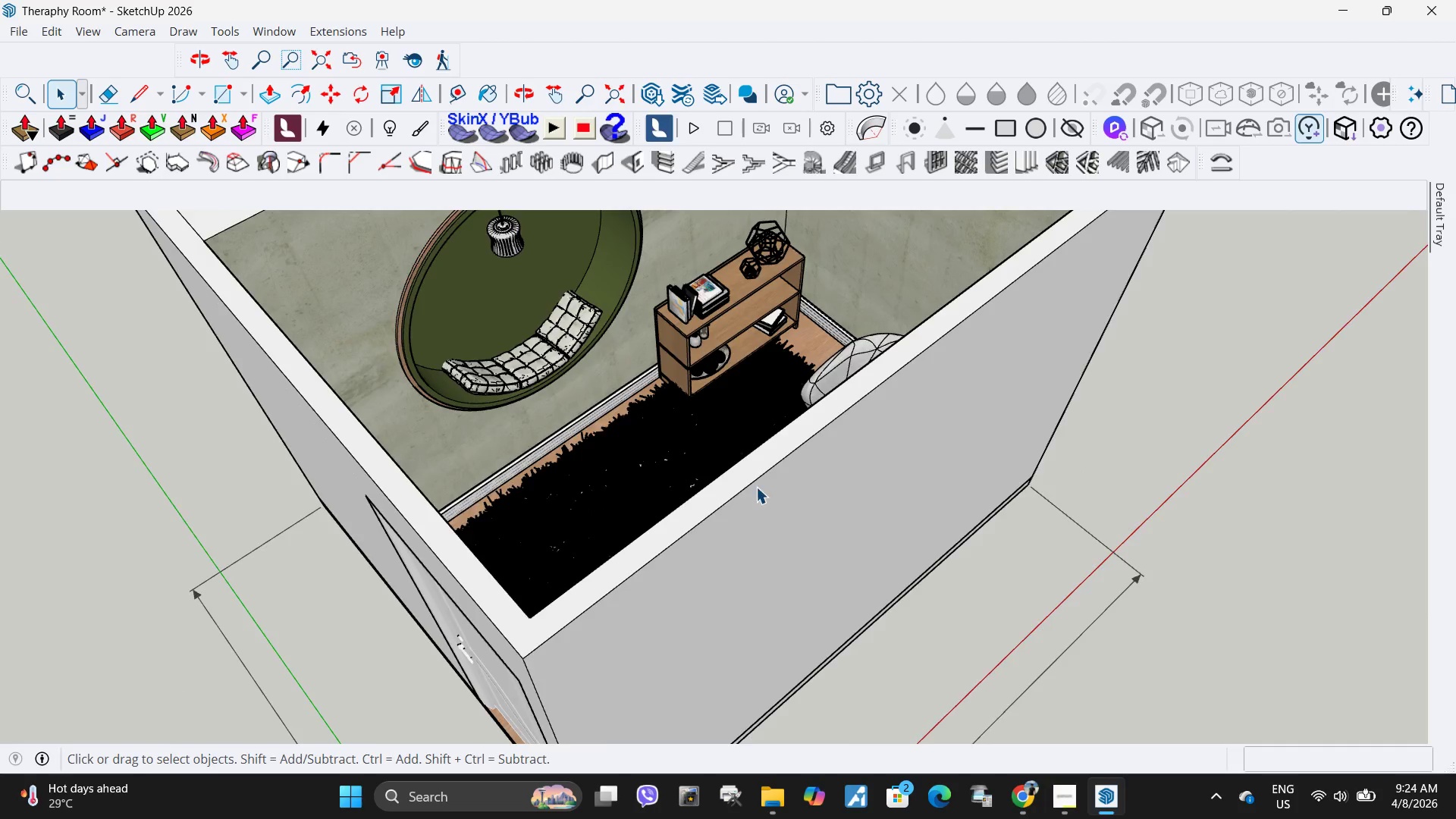 
left_click([15, 30])
 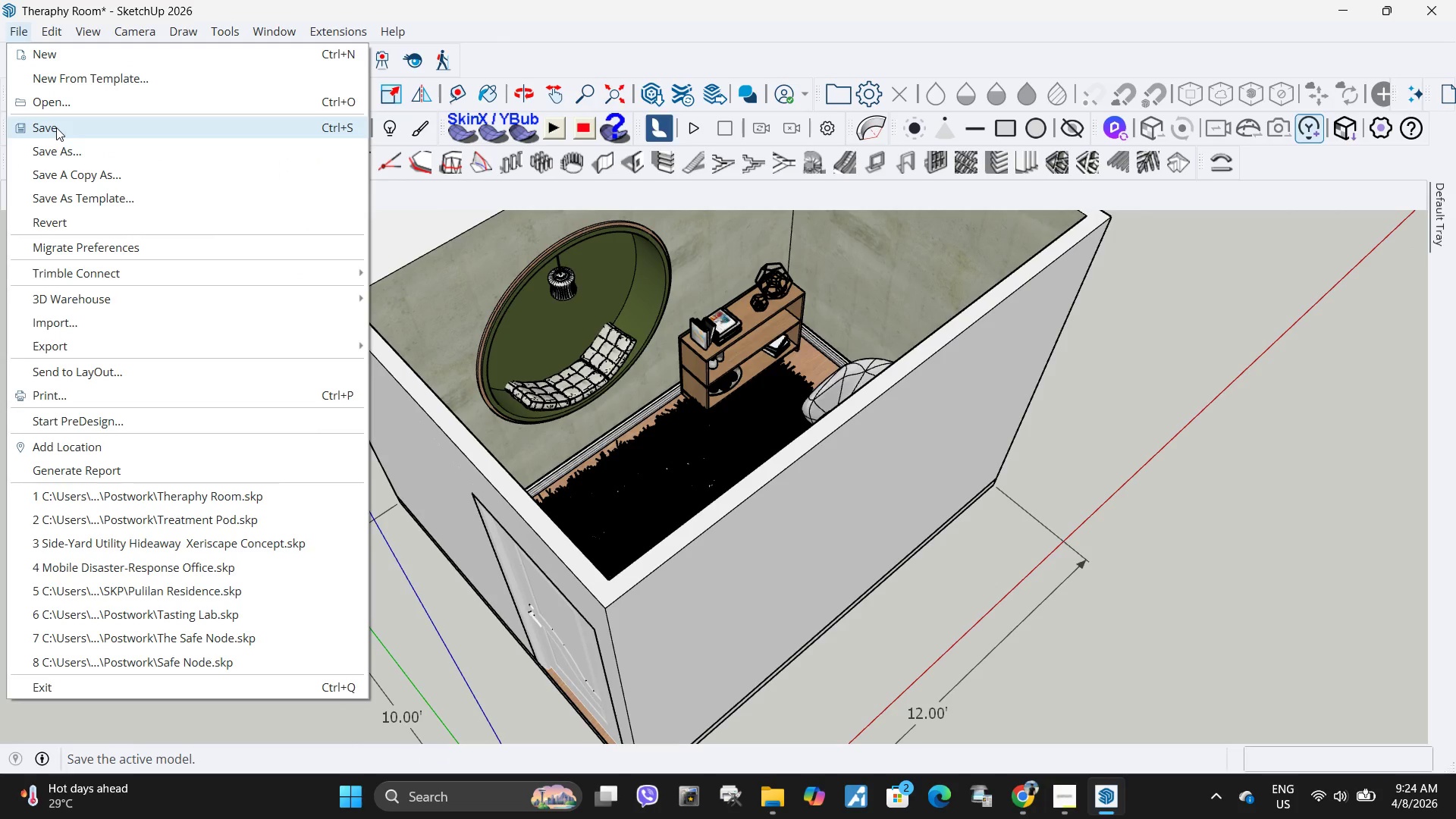 
scroll: coordinate [756, 487], scroll_direction: down, amount: 7.0
 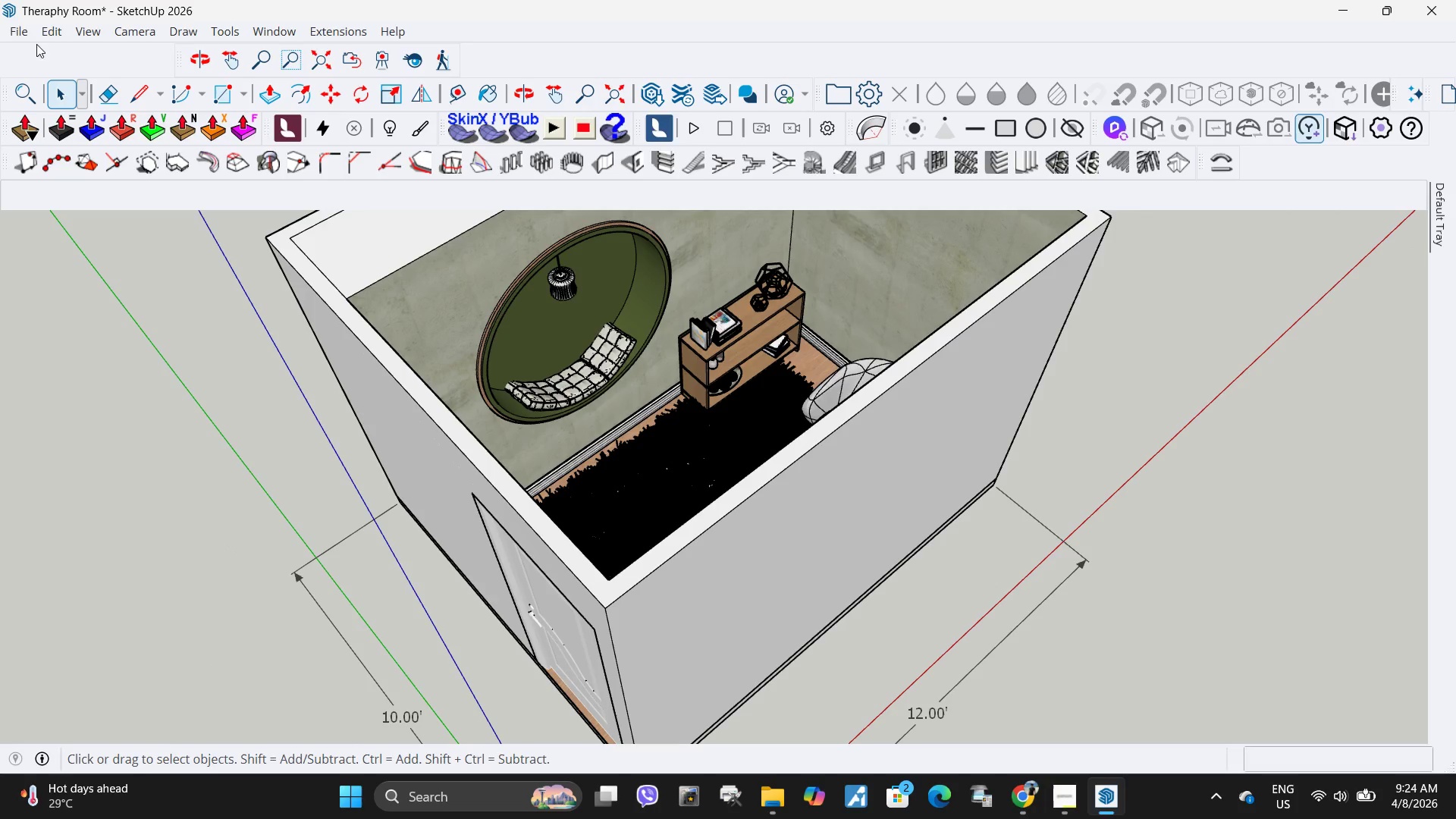 
left_click([56, 127])
 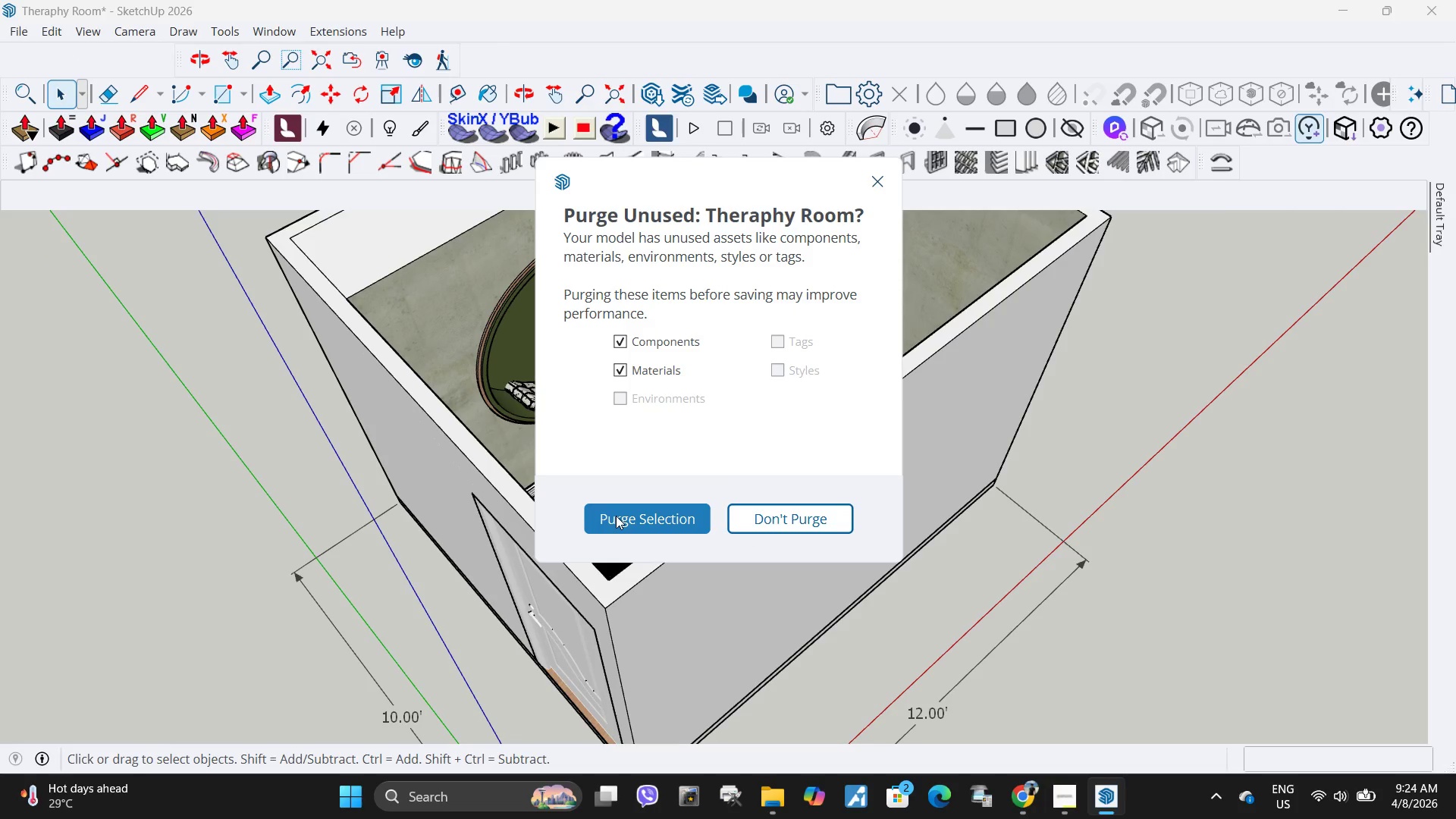 
left_click([634, 516])
 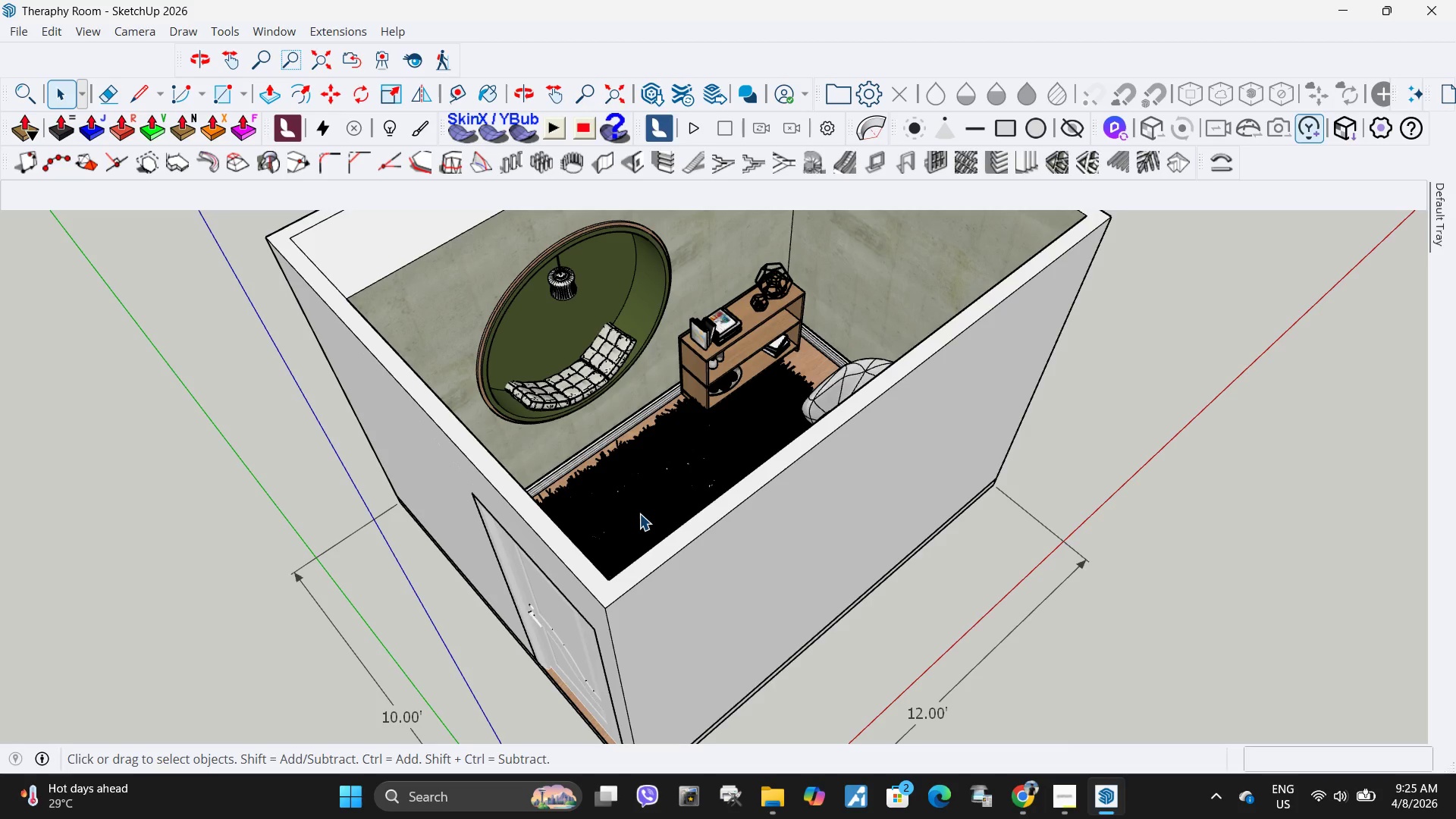 
wait(31.41)
 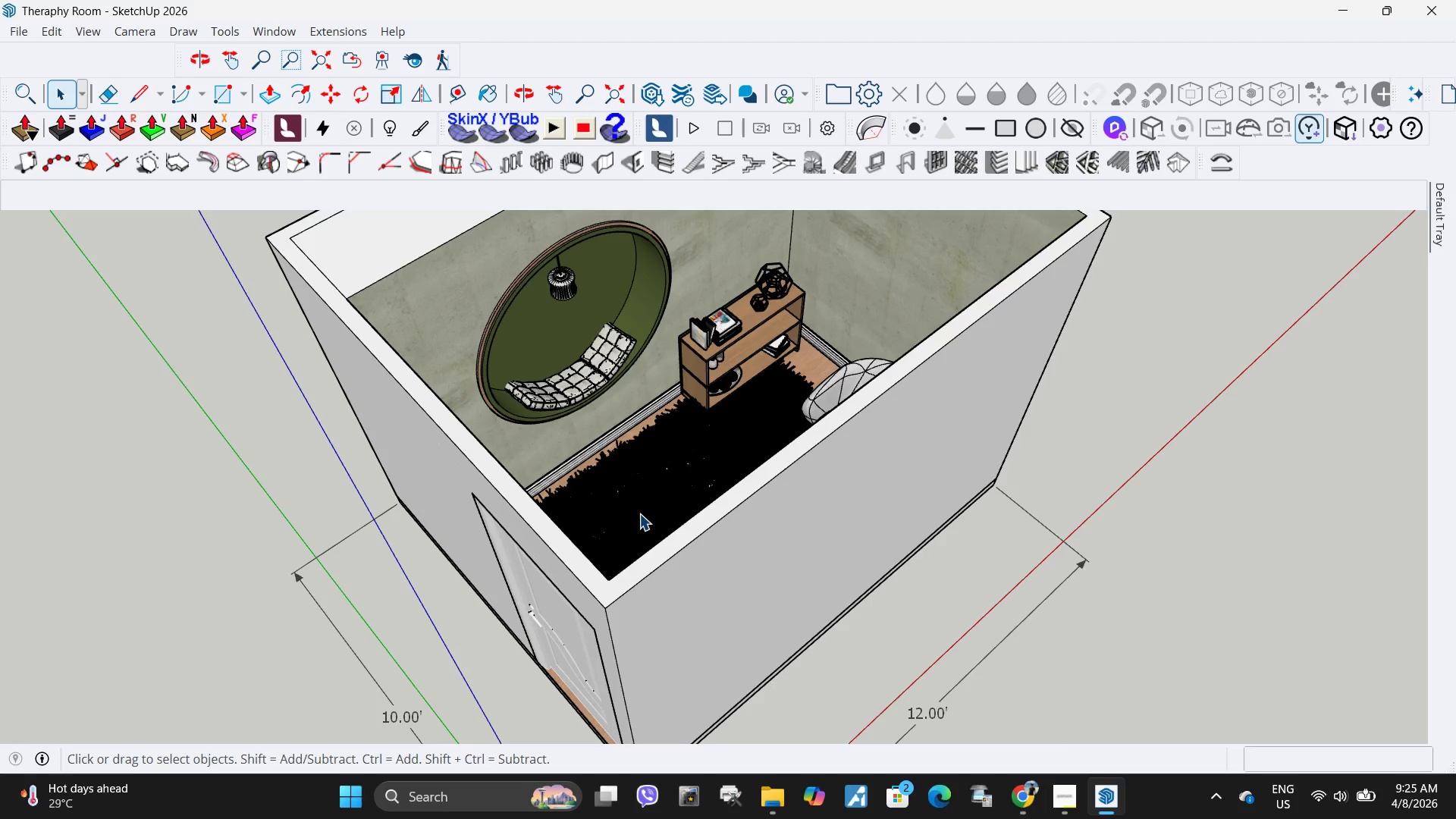 
scroll: coordinate [639, 513], scroll_direction: up, amount: 5.0
 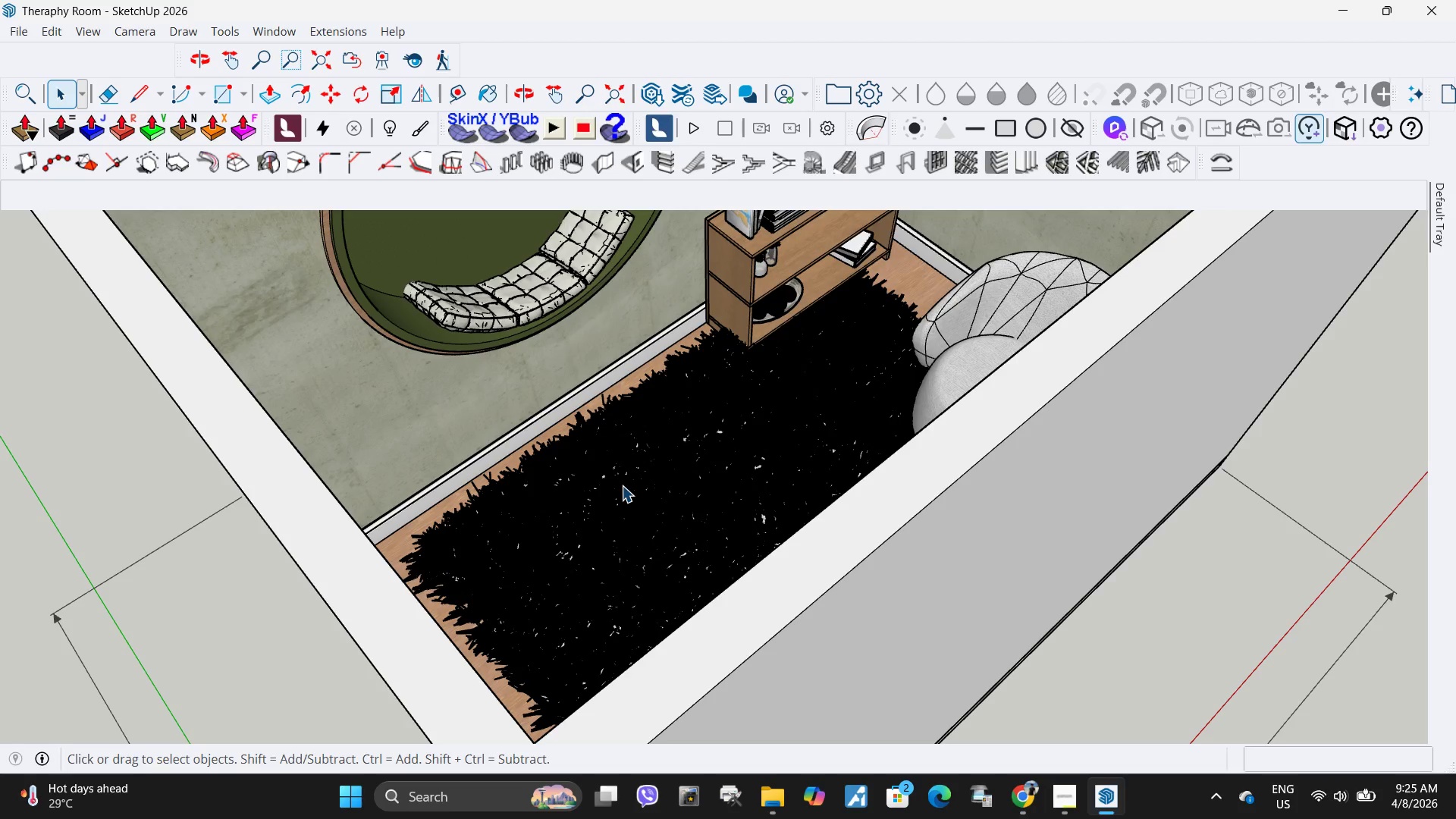 
wait(18.24)
 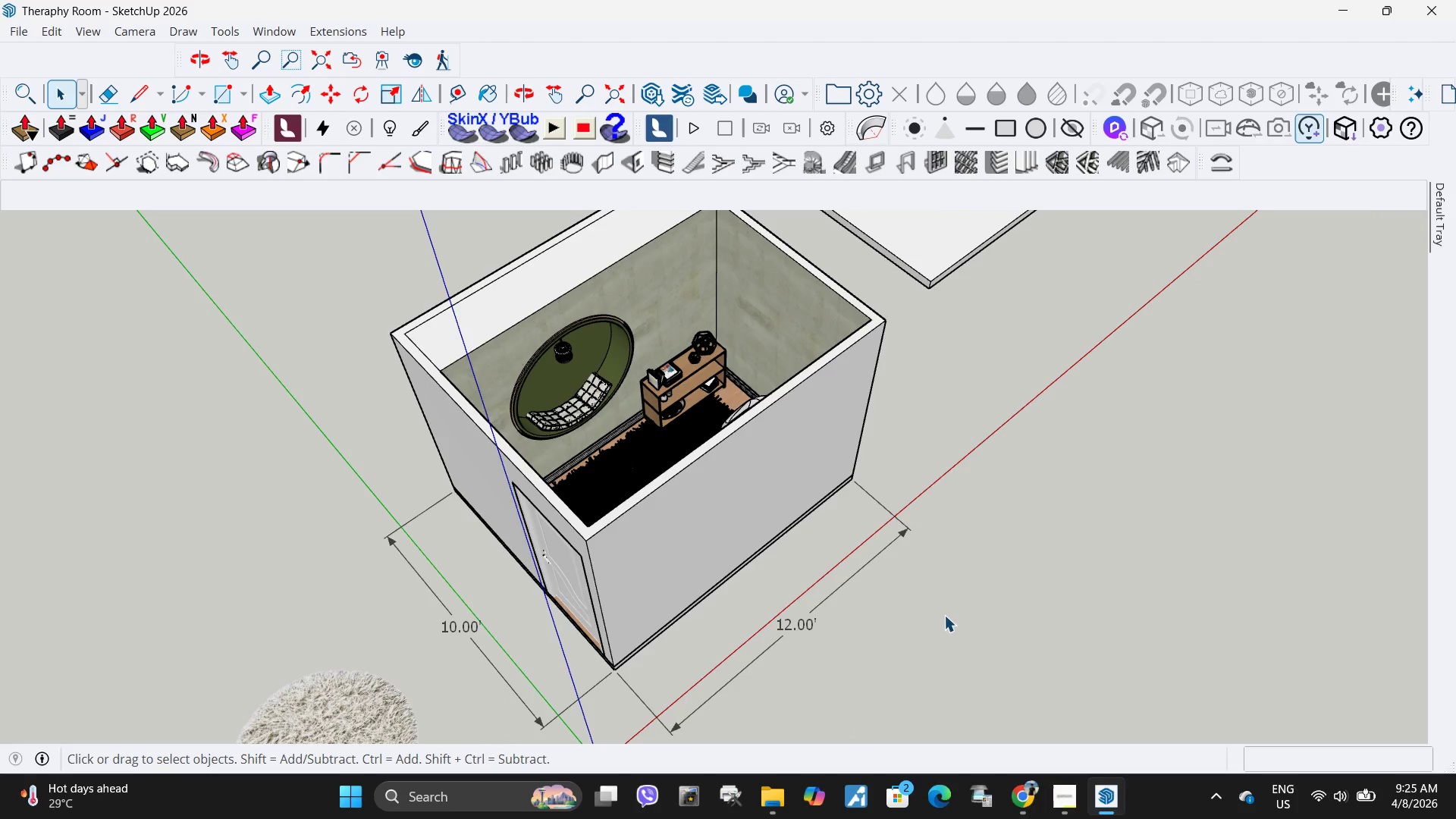 
left_click([949, 618])
 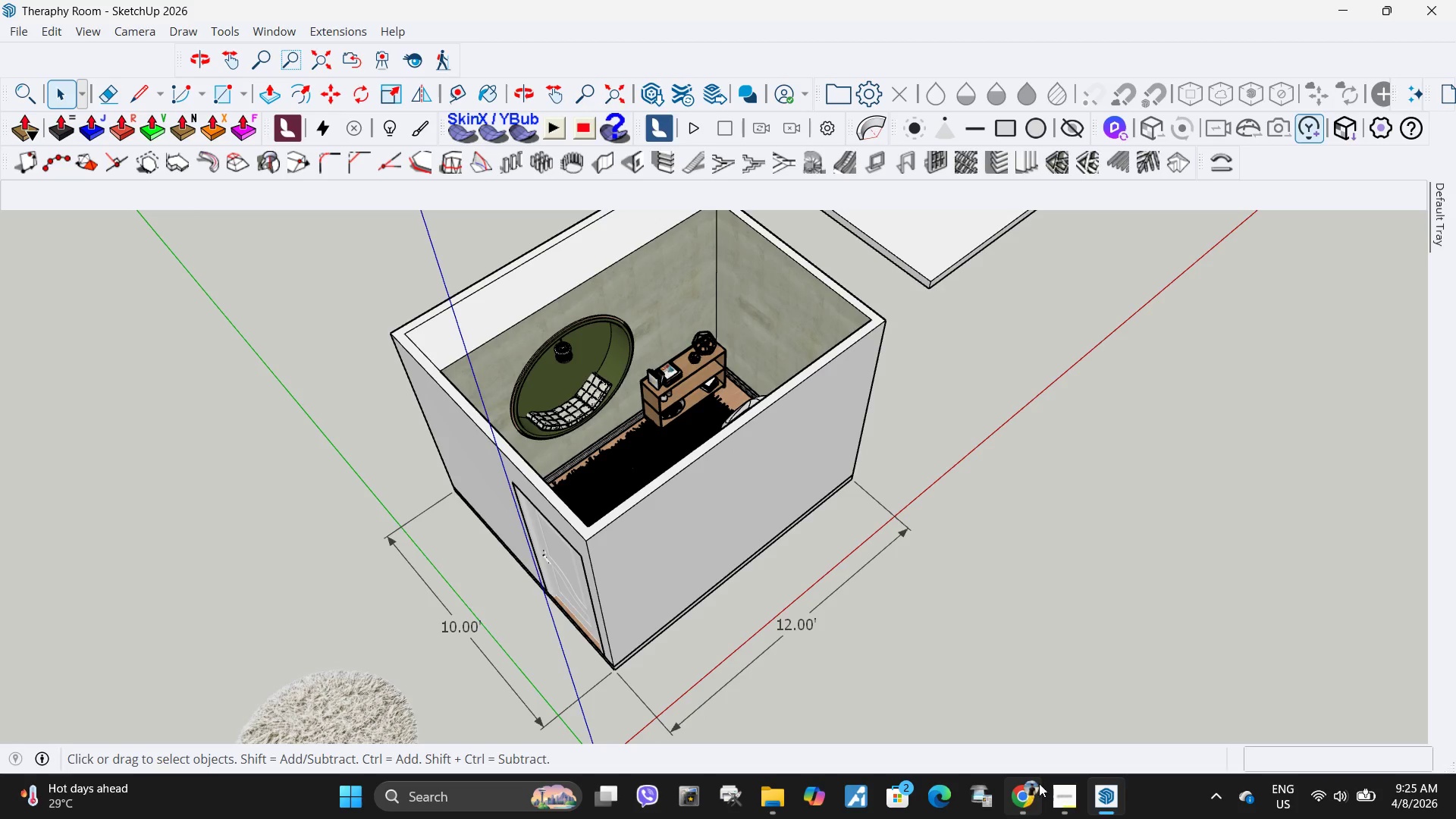 
scroll: coordinate [640, 503], scroll_direction: down, amount: 17.0
 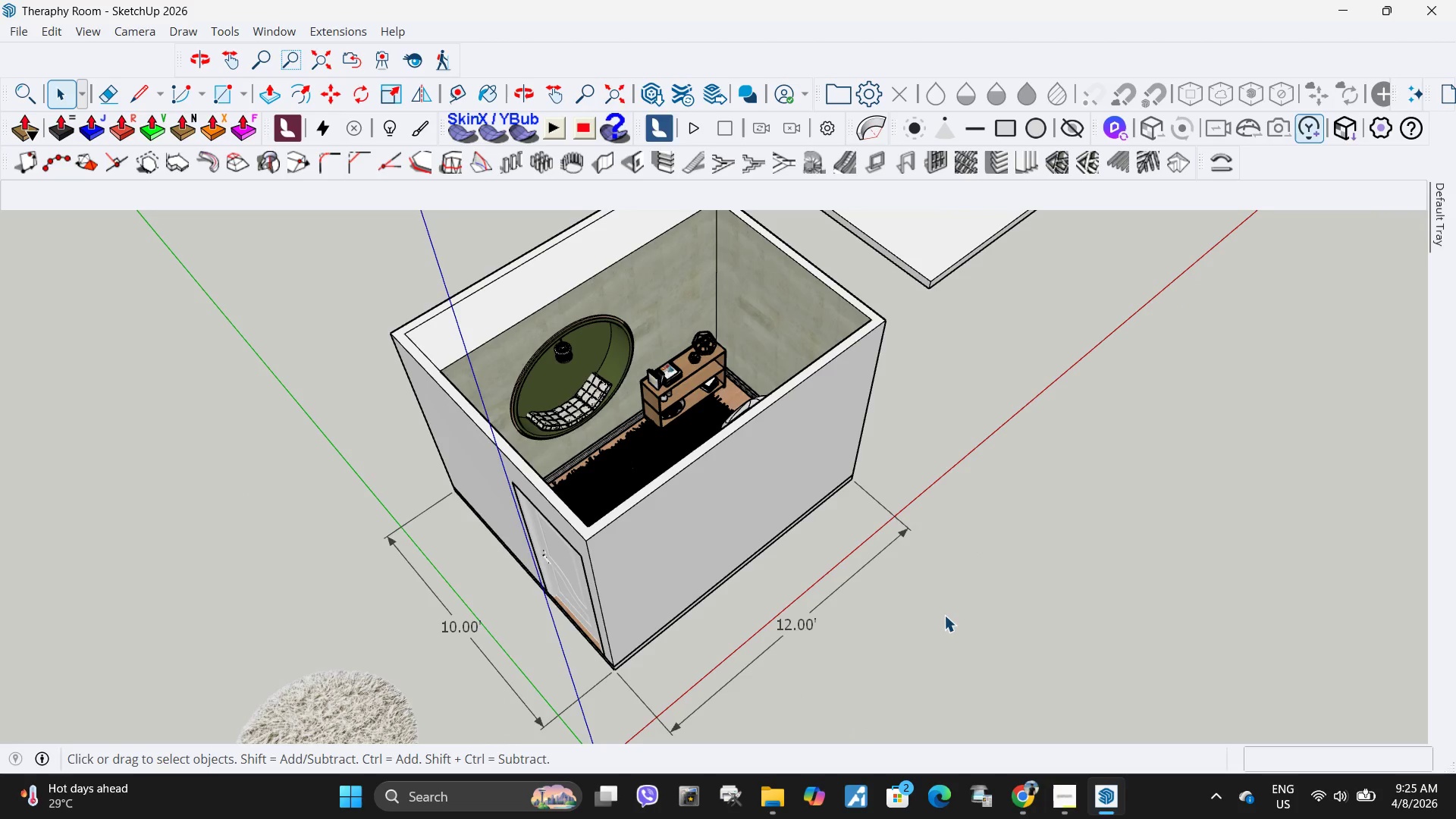 
left_click([1074, 798])